 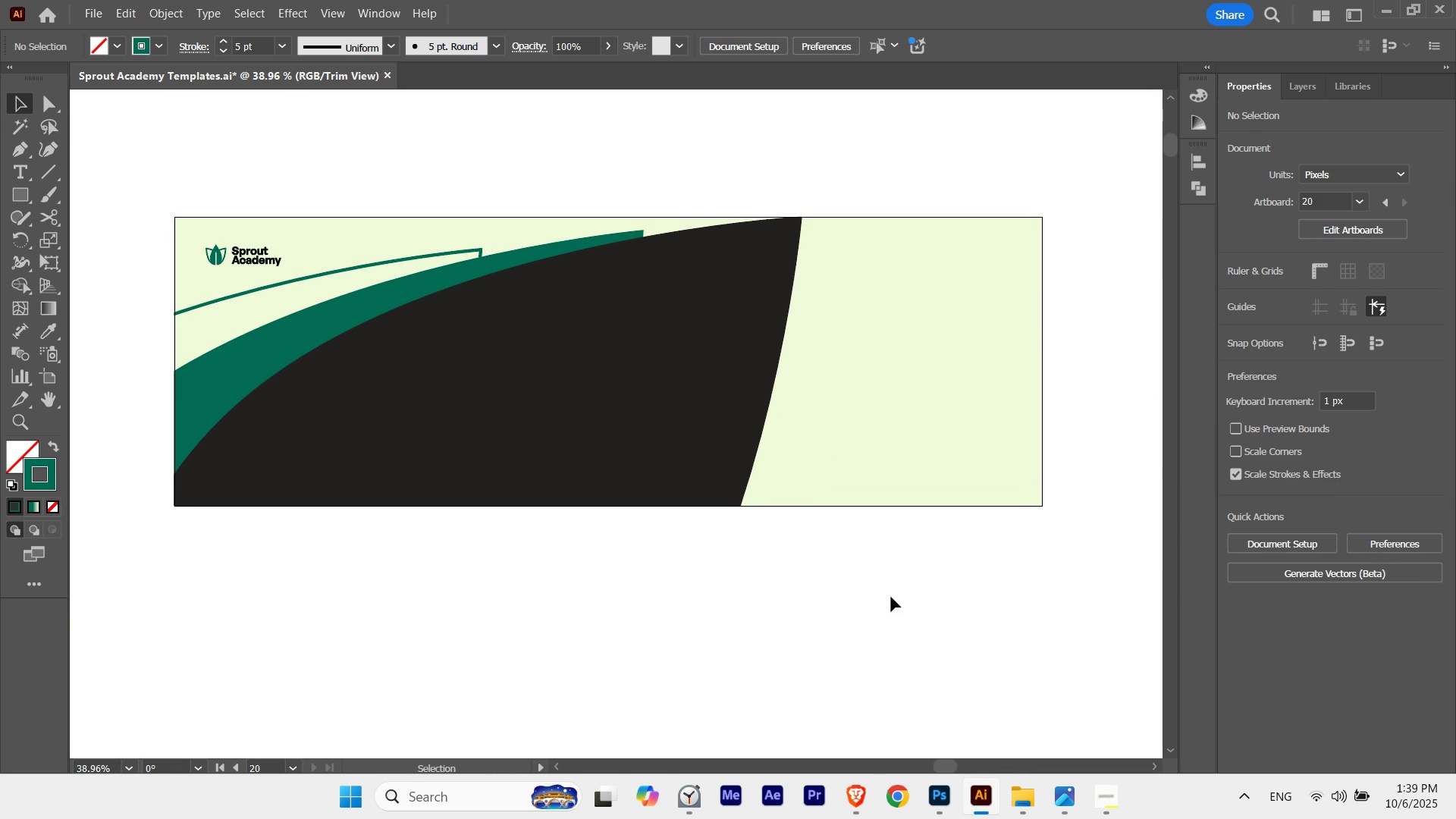 
double_click([891, 597])
 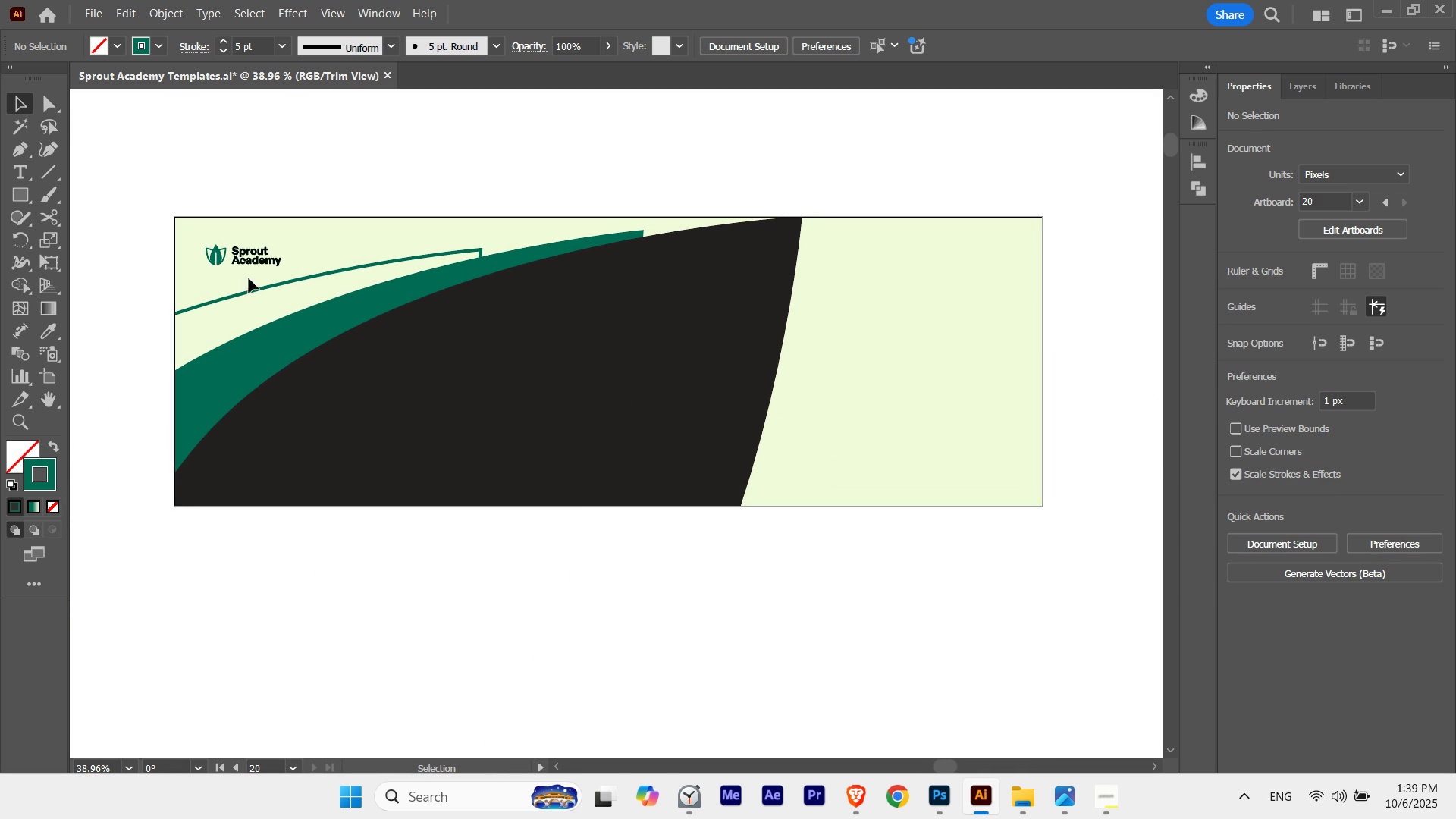 
left_click([224, 259])
 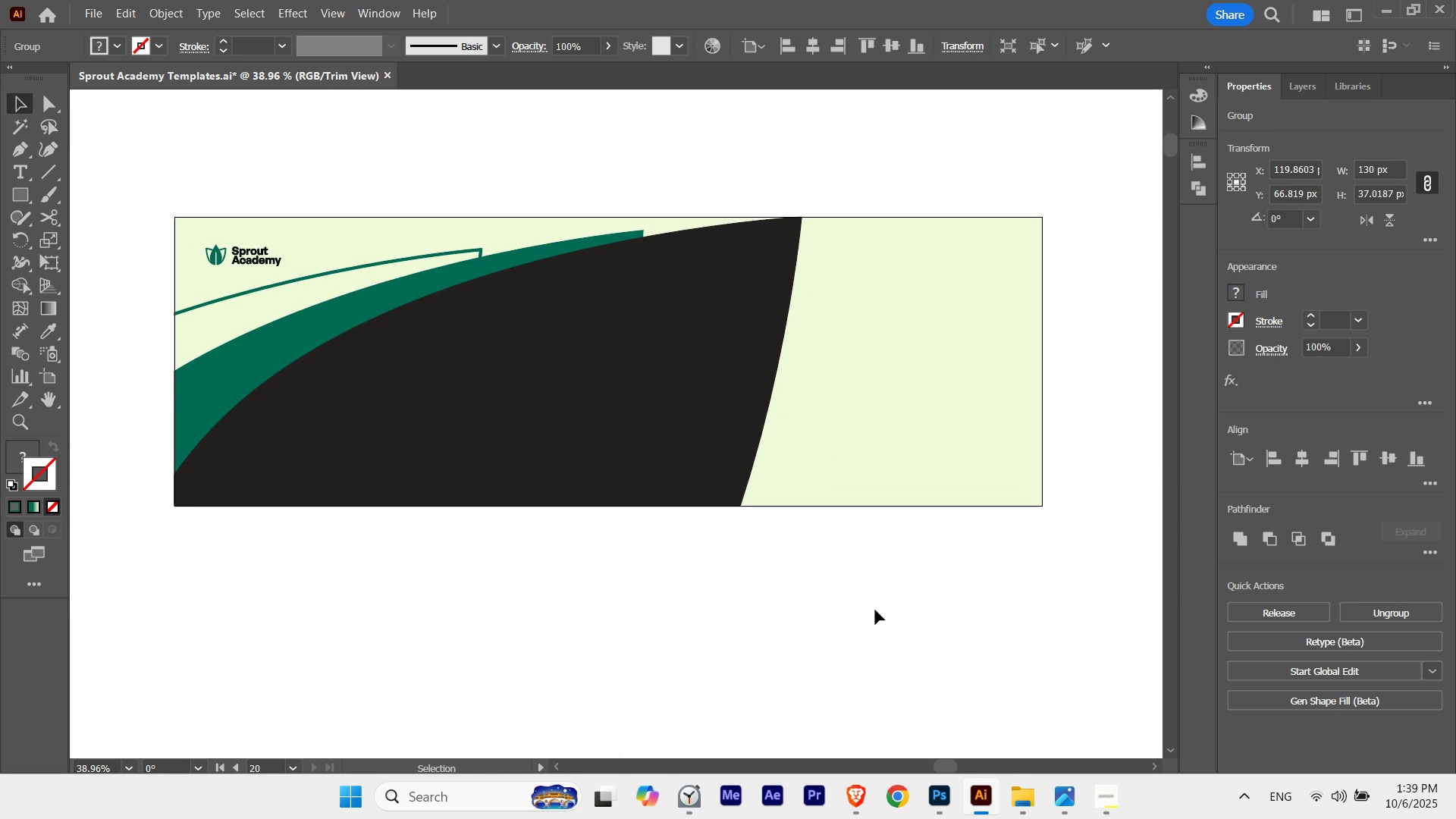 
key(V)
 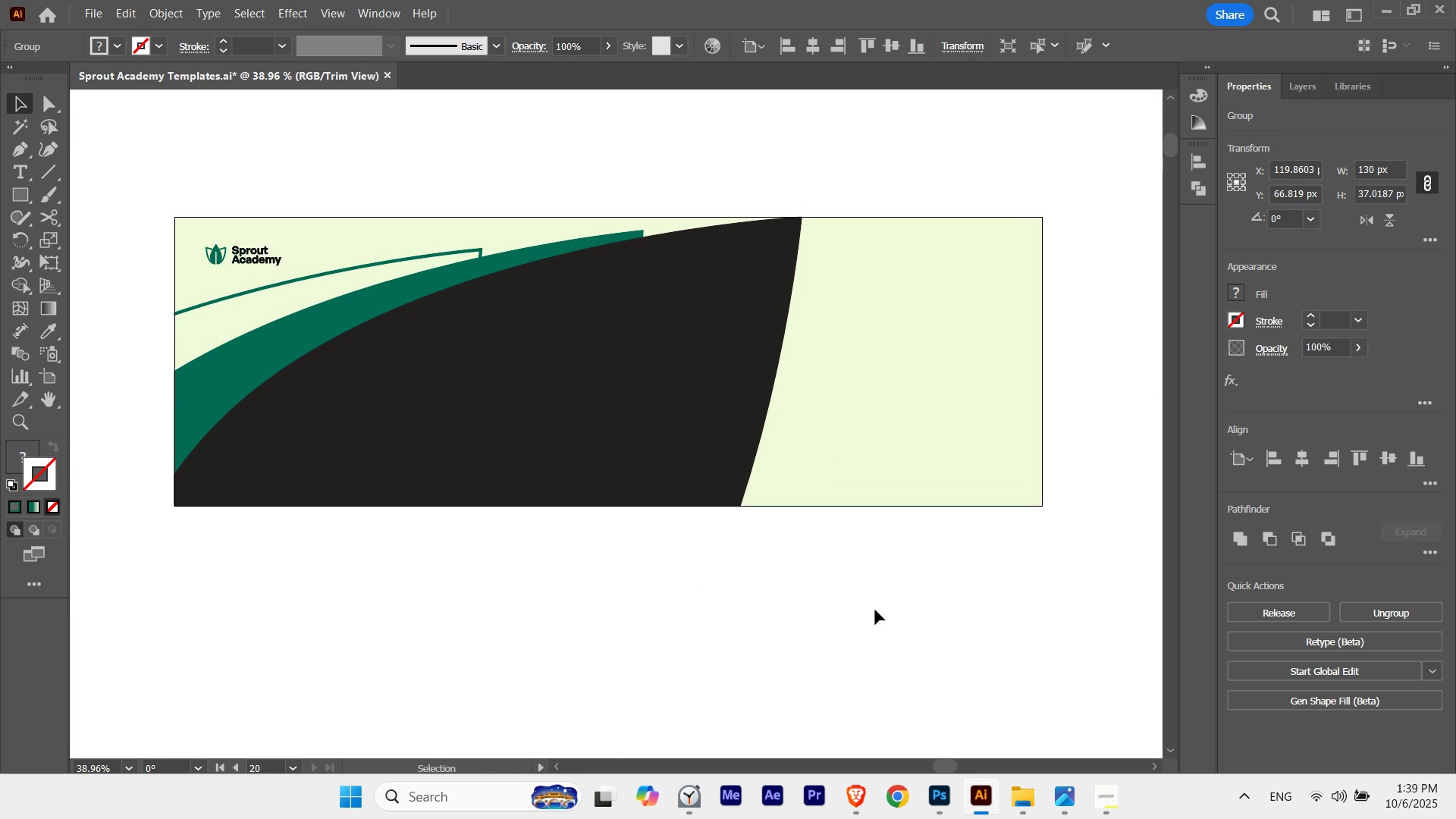 
key(ArrowUp)
 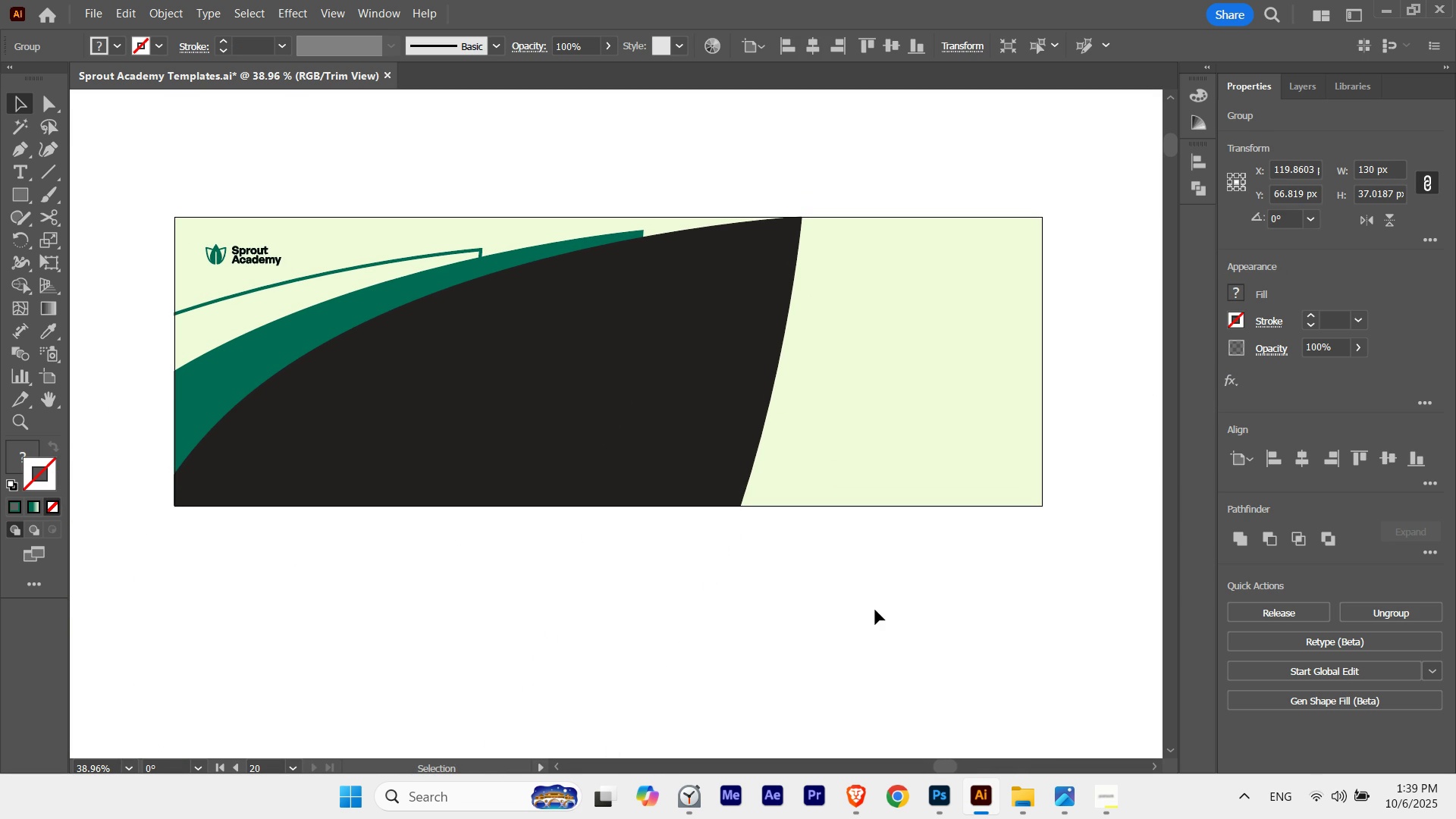 
key(ArrowUp)
 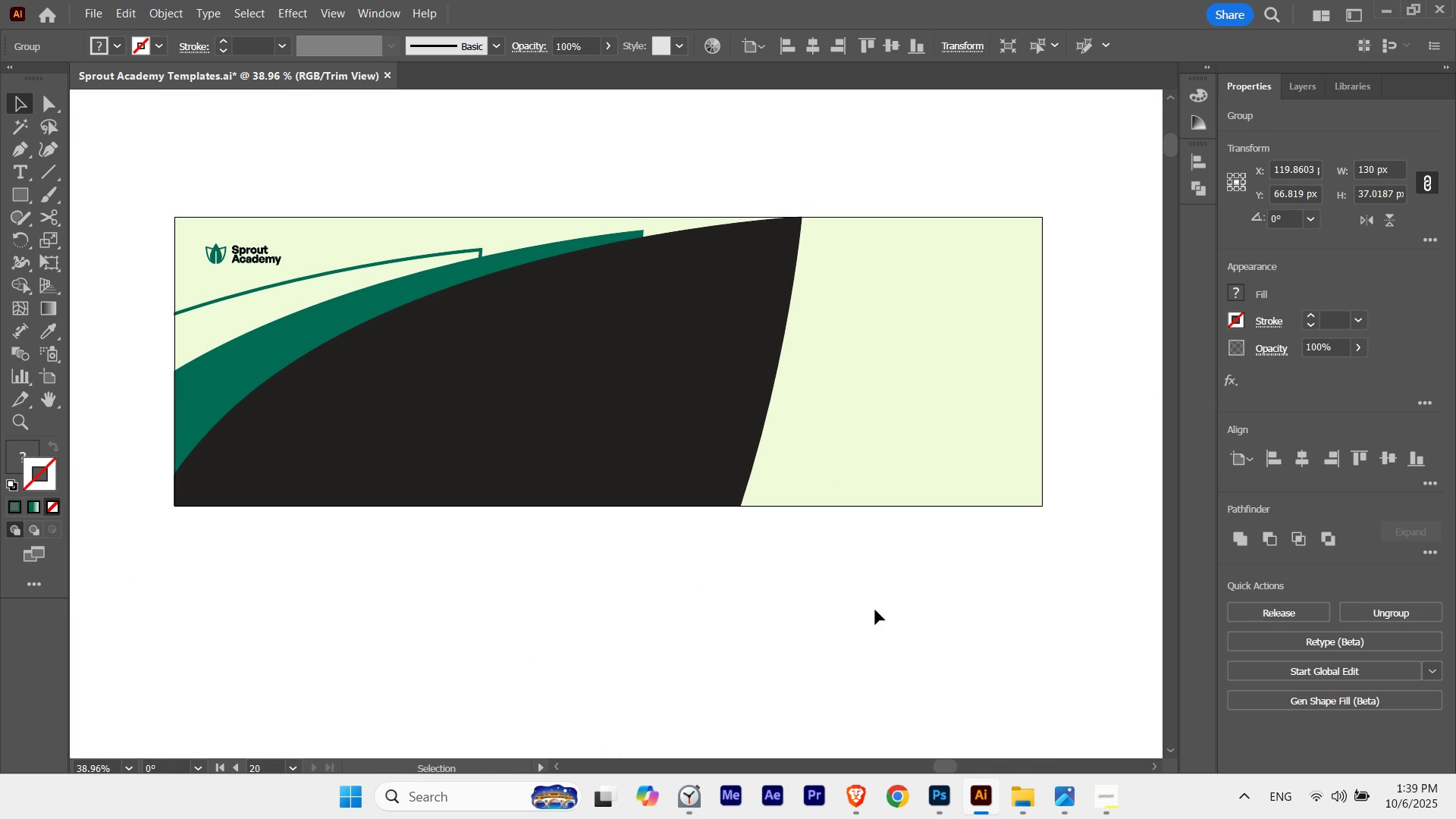 
key(ArrowUp)
 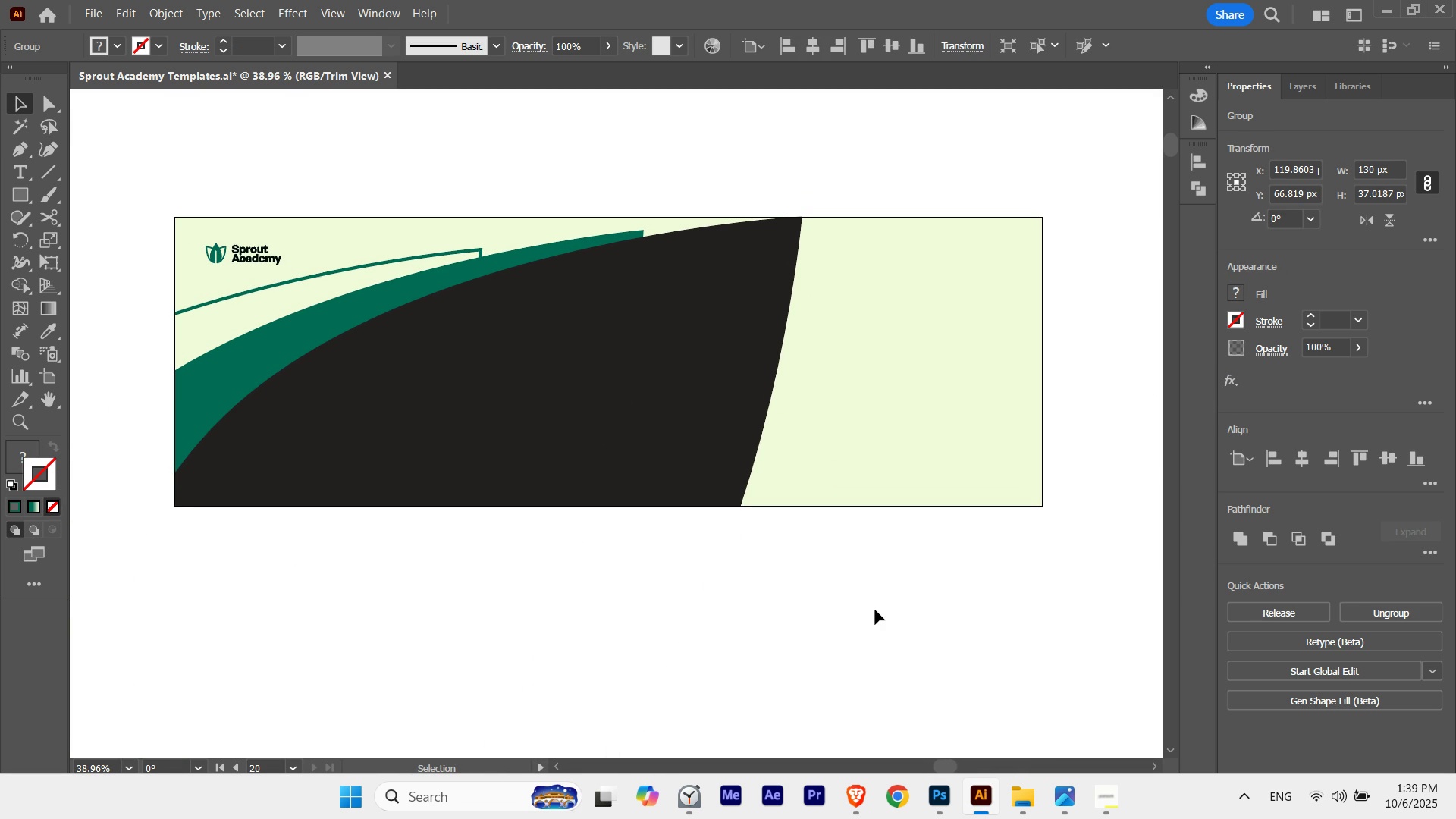 
key(ArrowUp)